 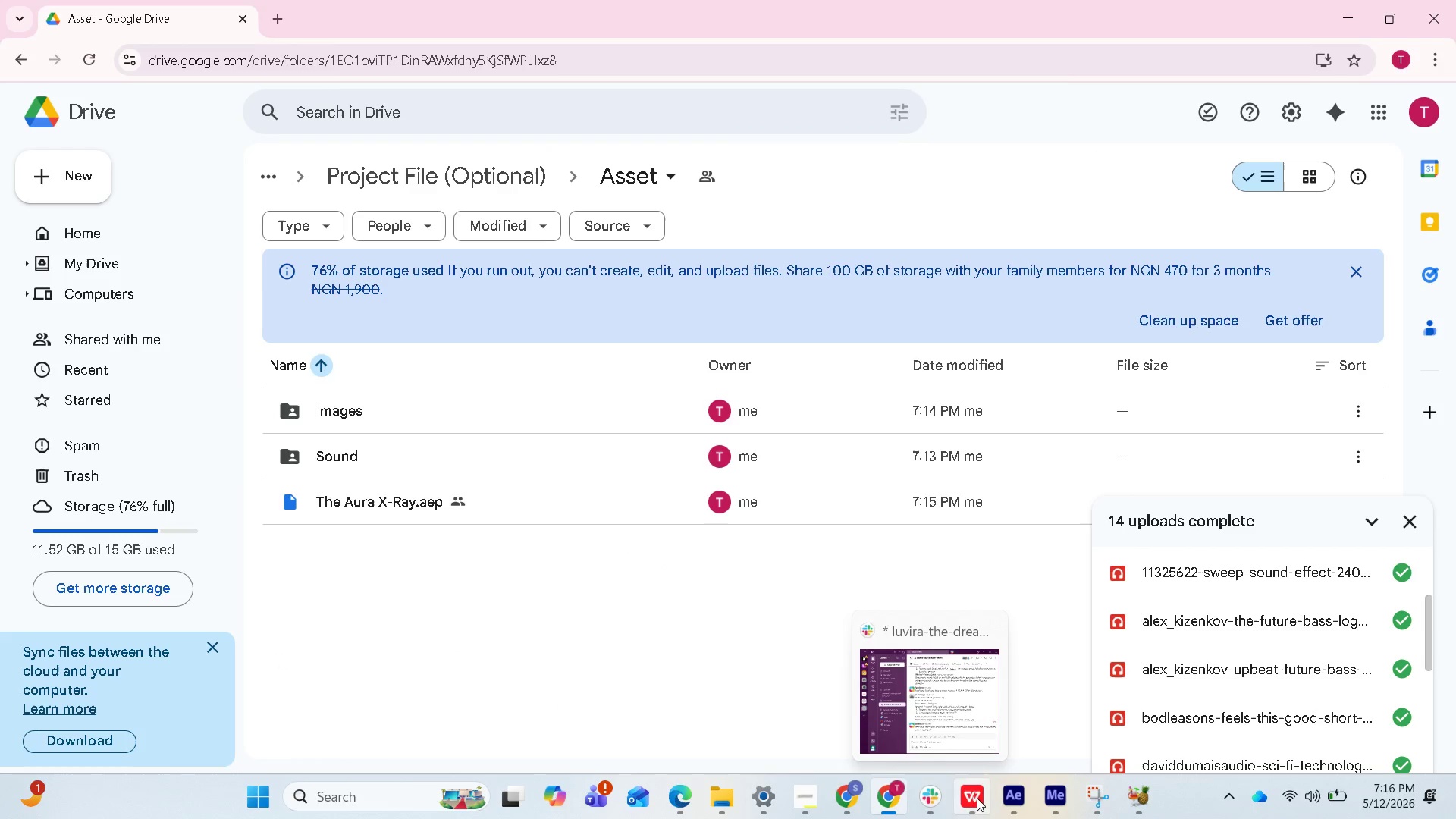 
mouse_move([1027, 805])
 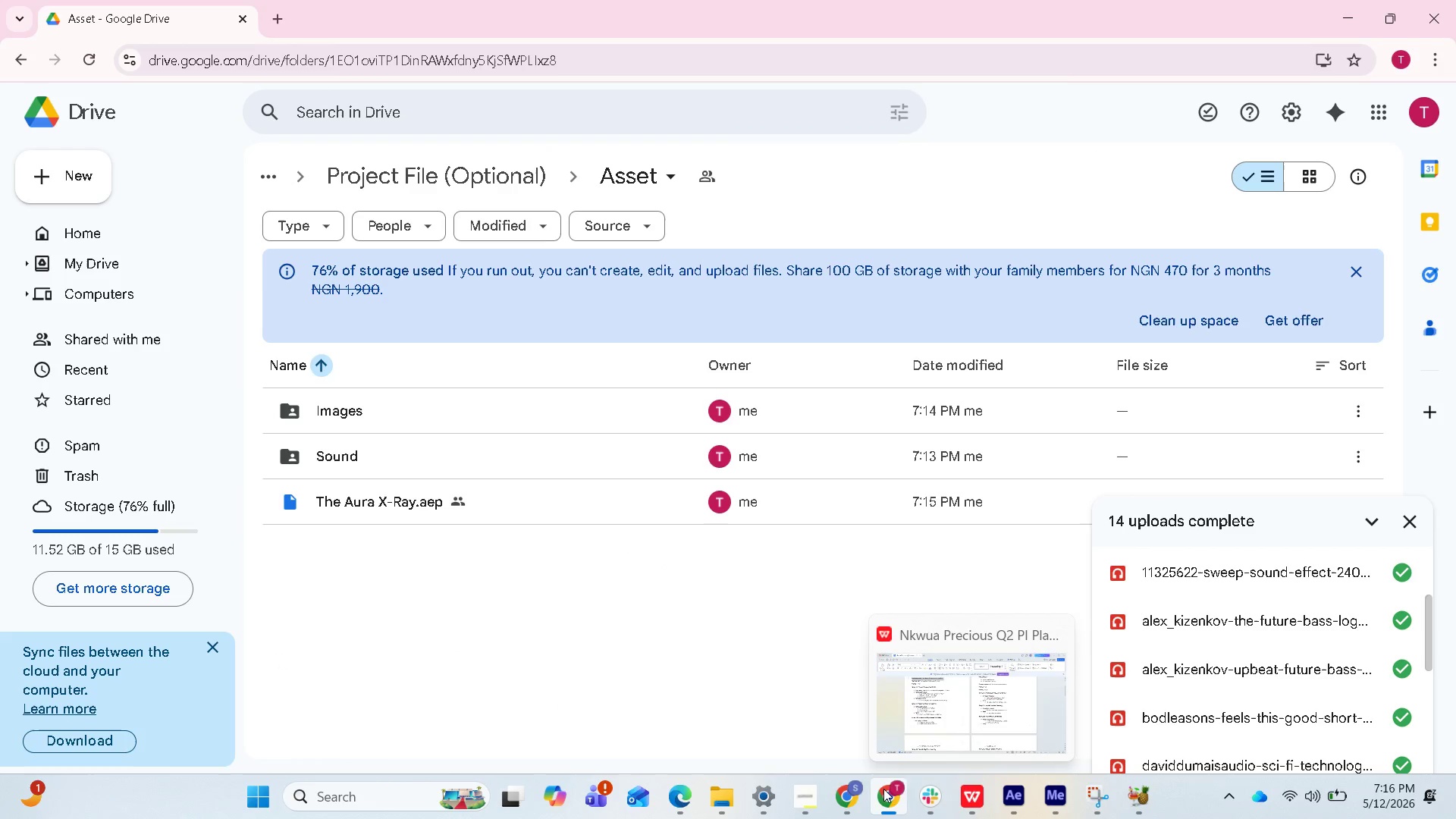 
left_click([883, 789])
 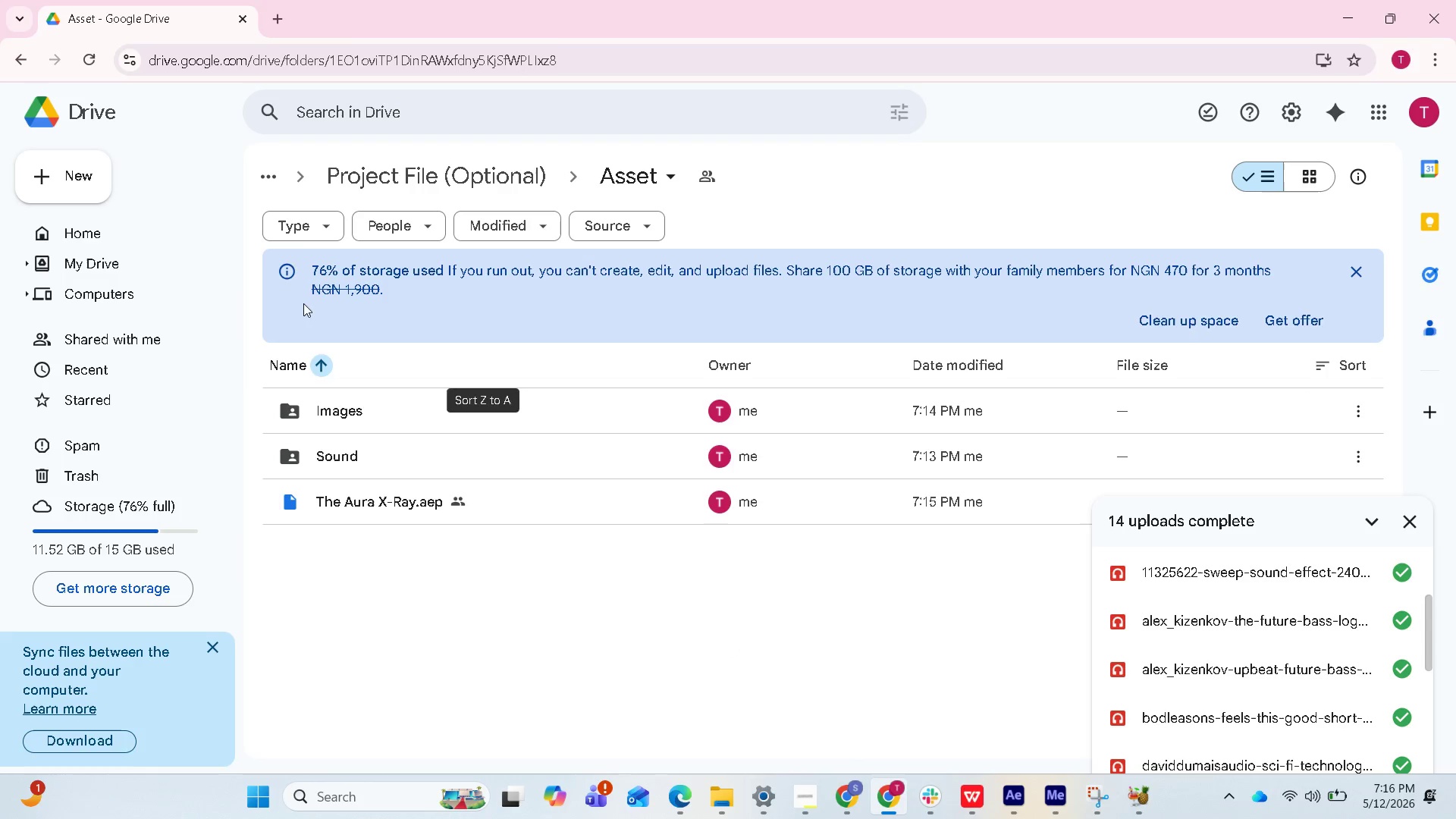 
left_click([388, 184])
 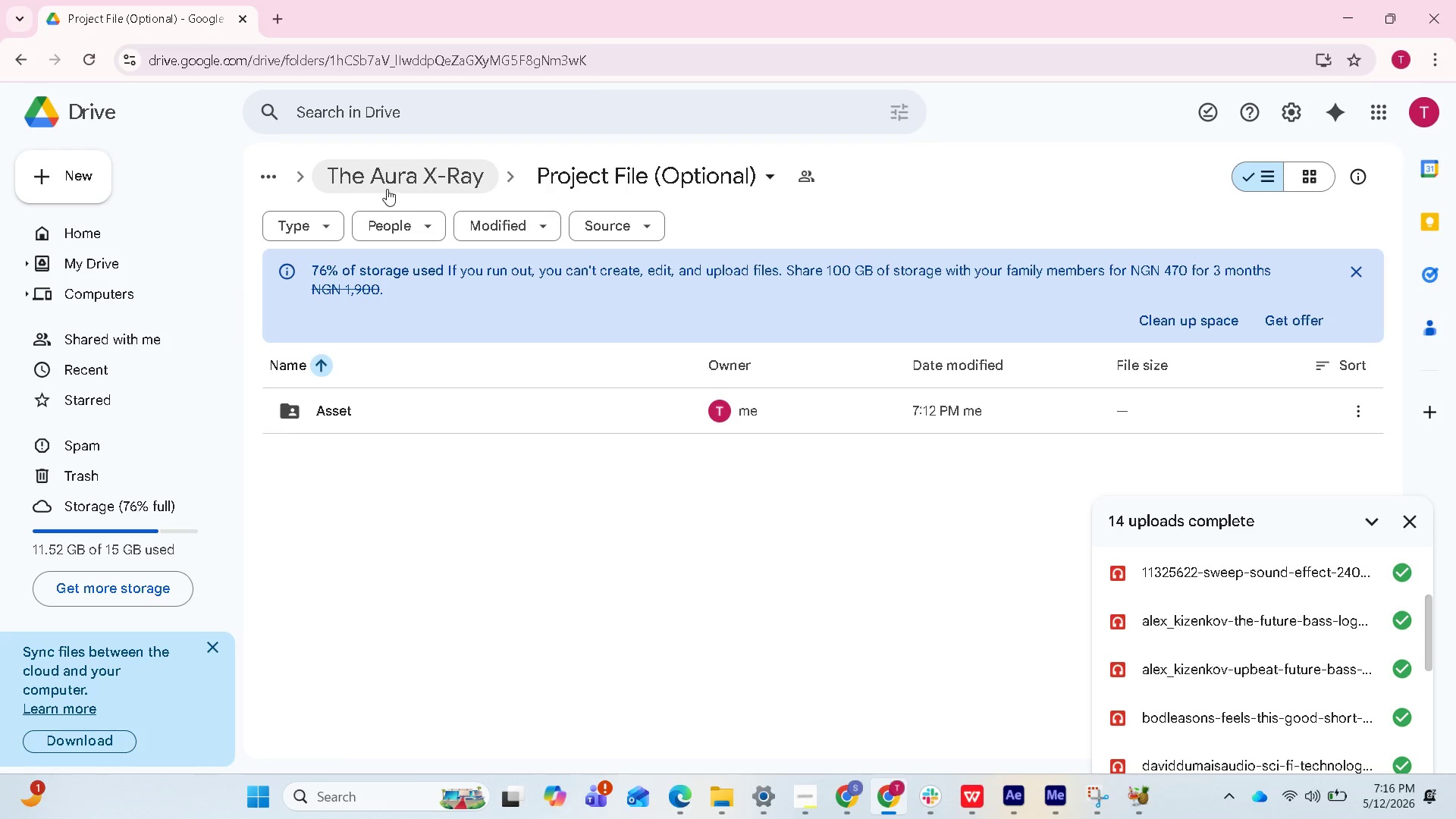 
left_click([381, 189])
 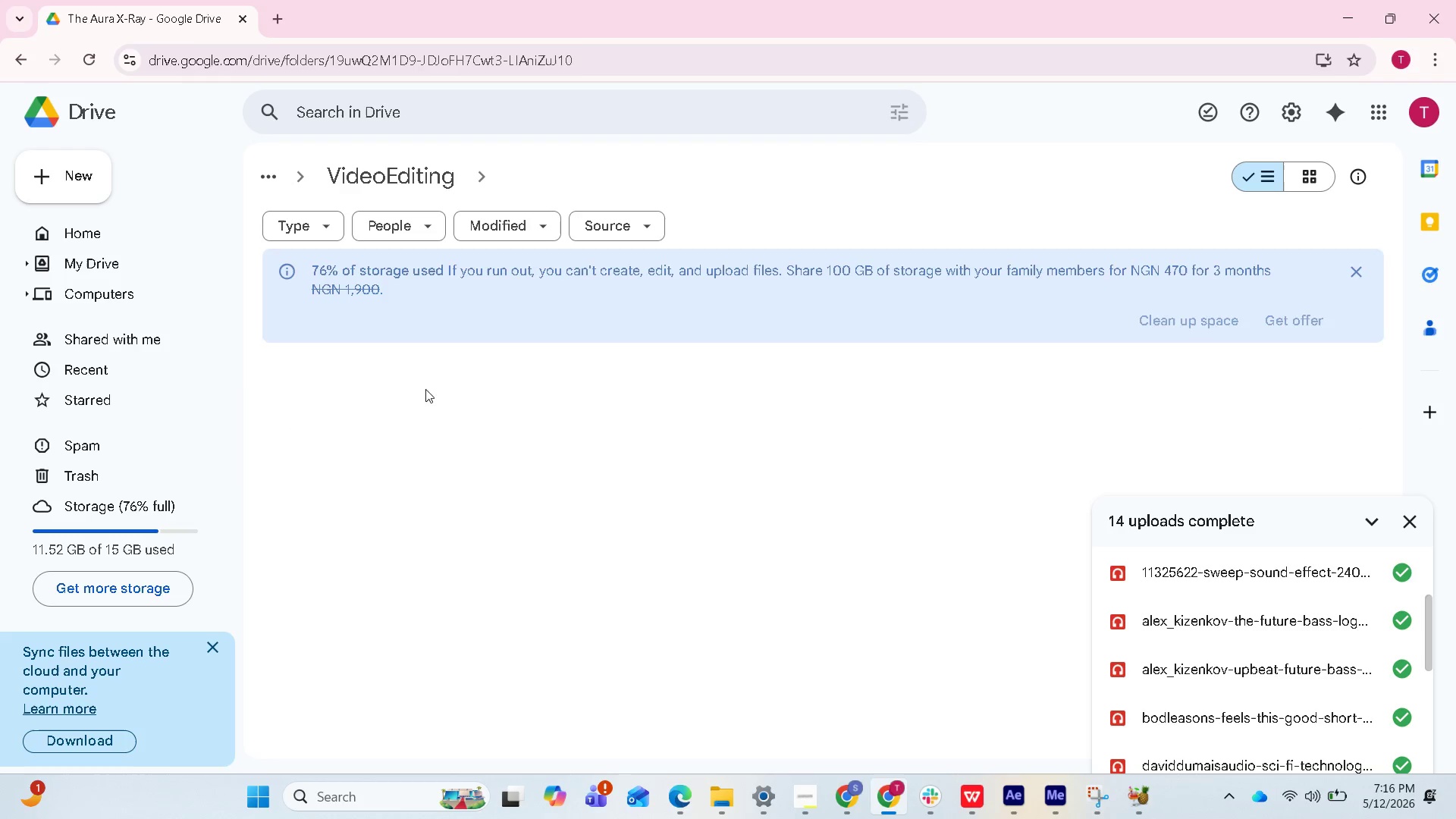 
wait(14.84)
 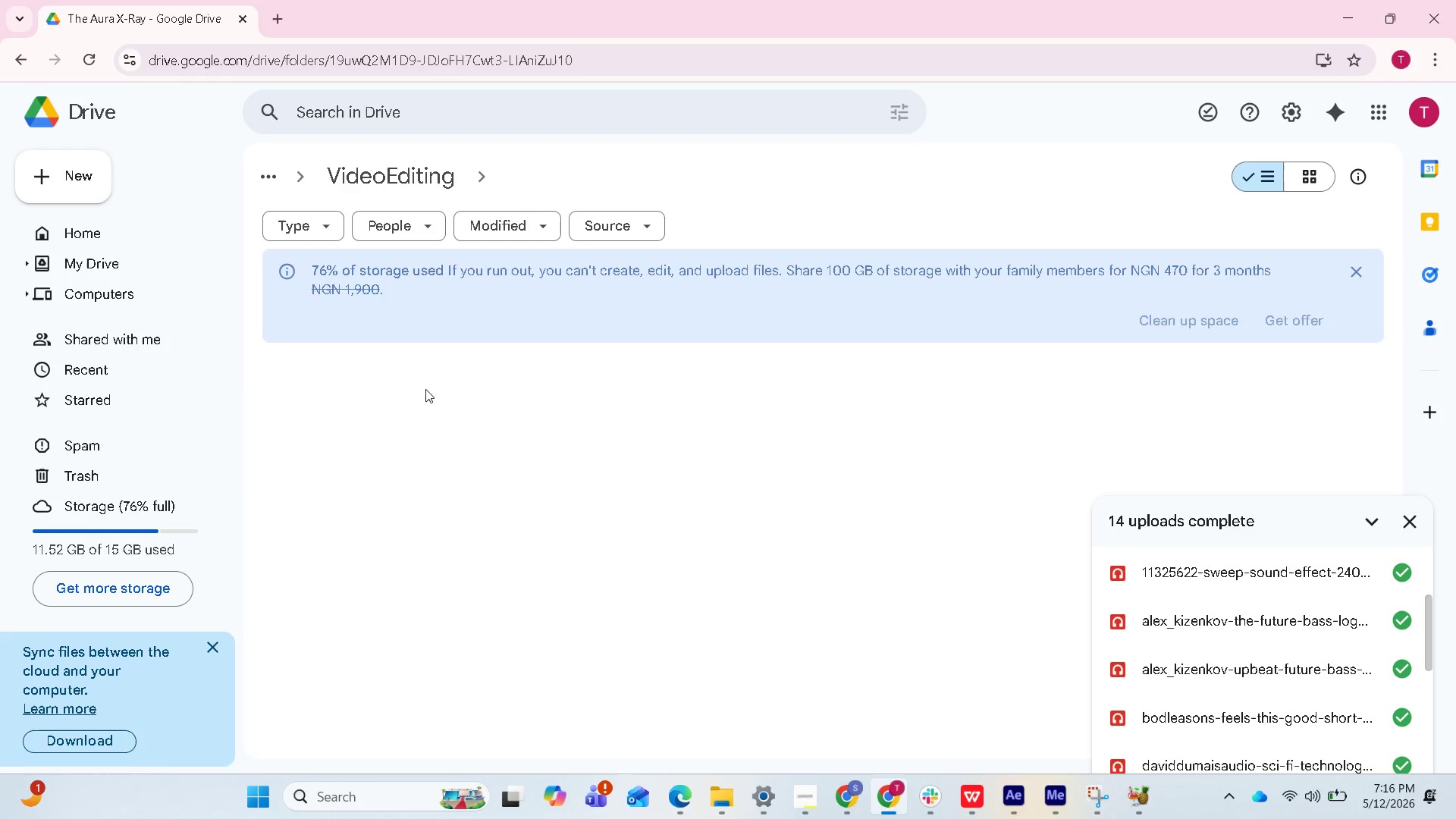 
mouse_move([368, 511])
 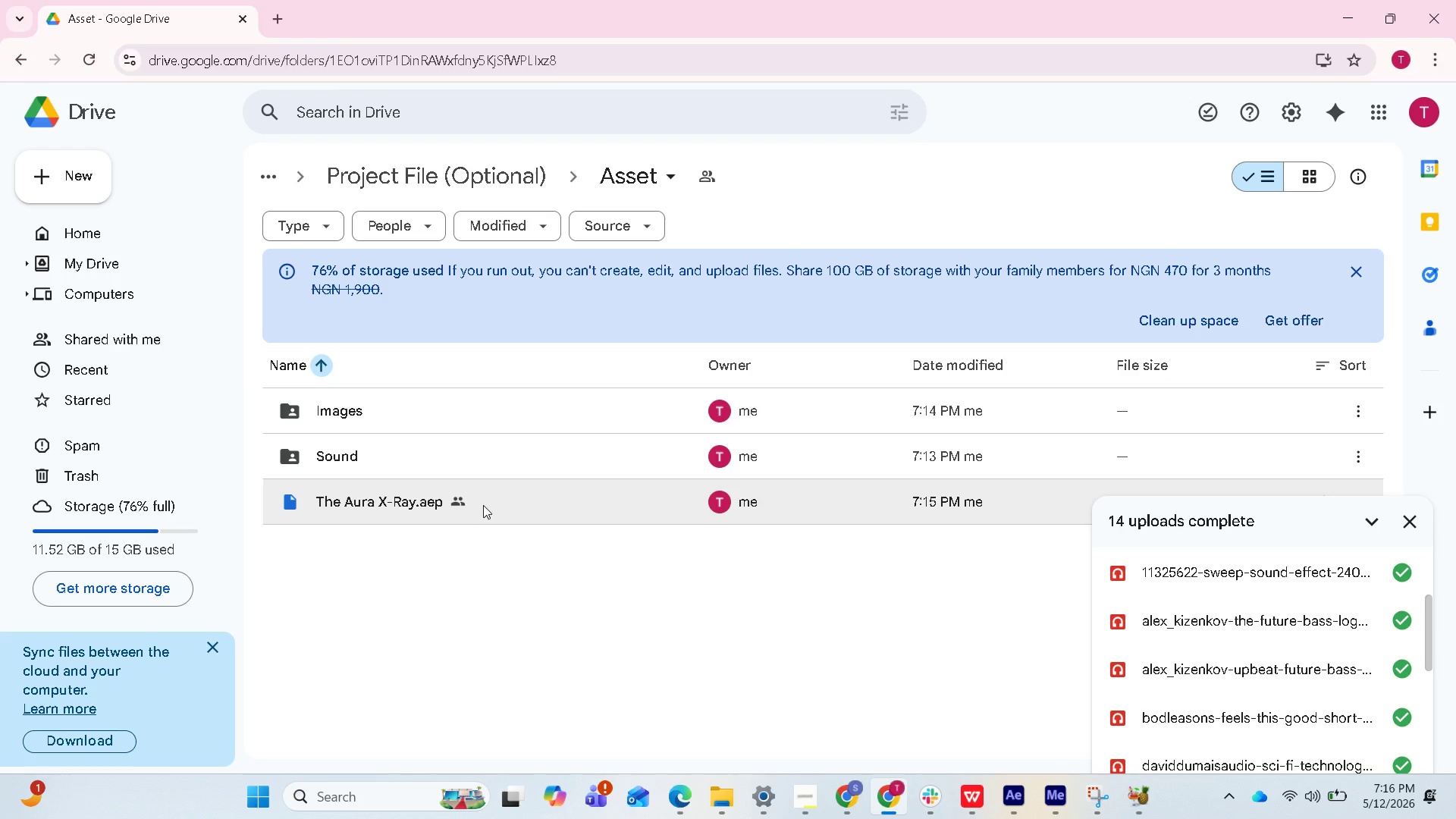 
right_click([483, 505])
 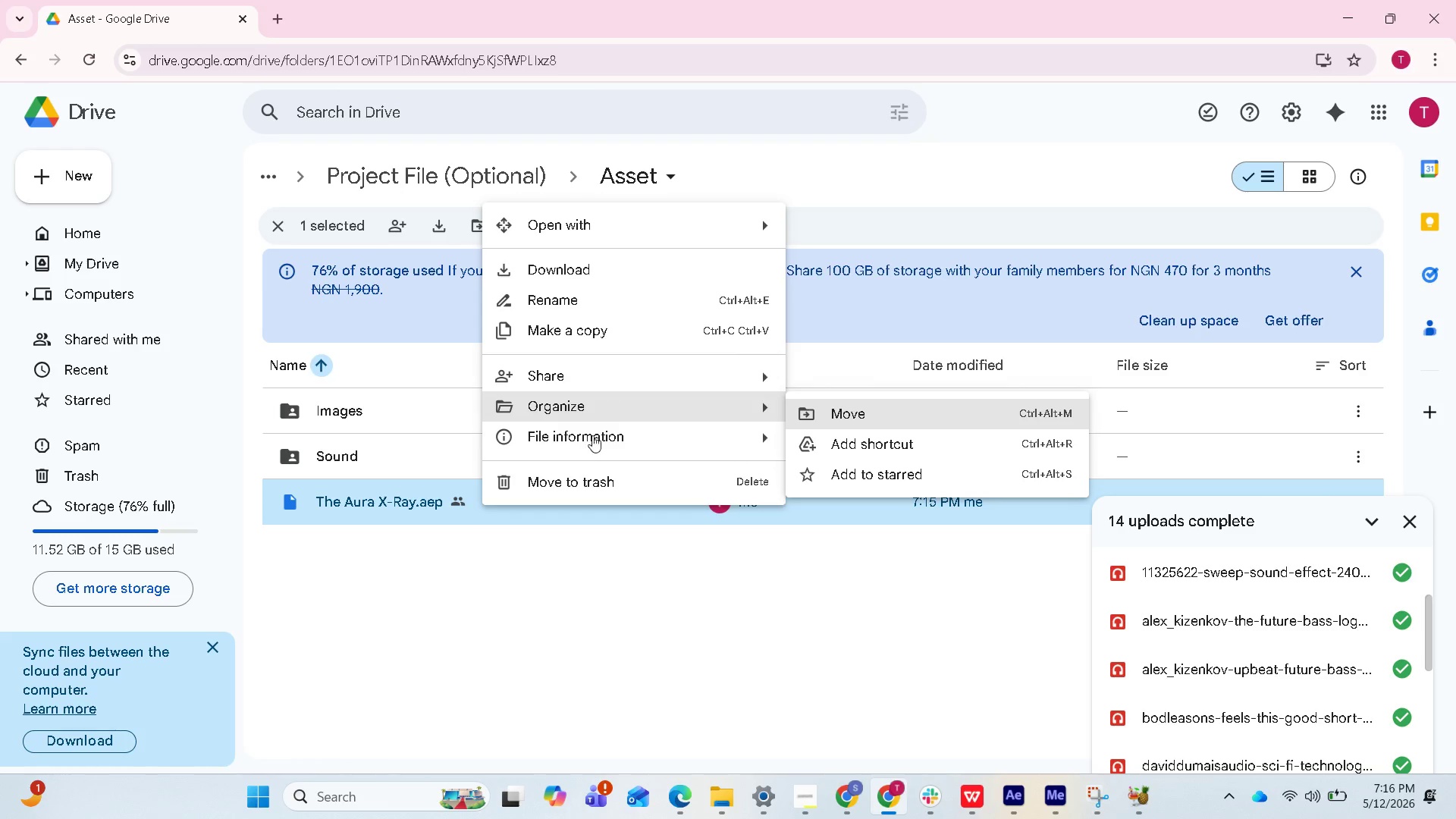 
left_click([580, 478])
 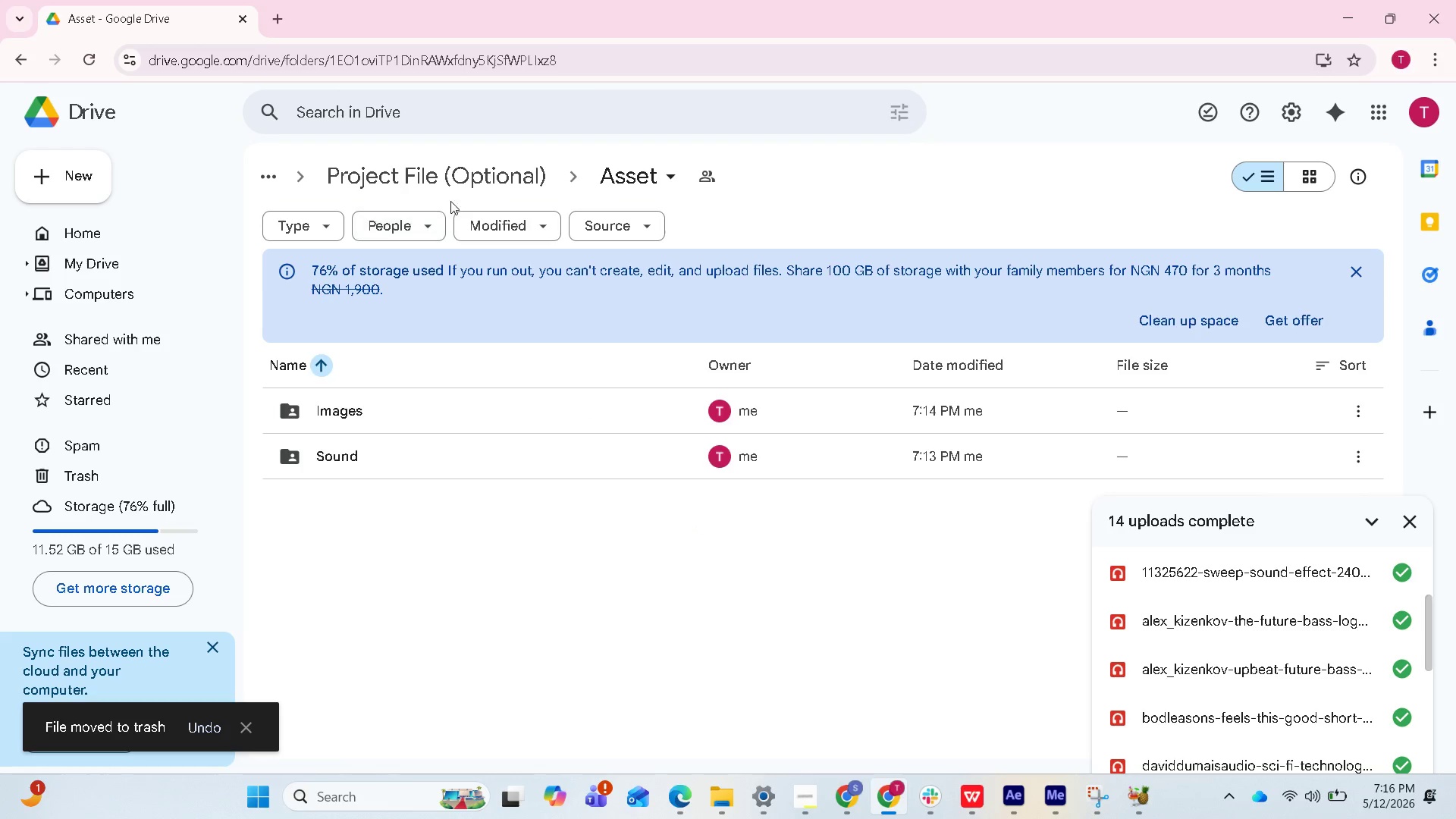 
left_click([385, 177])
 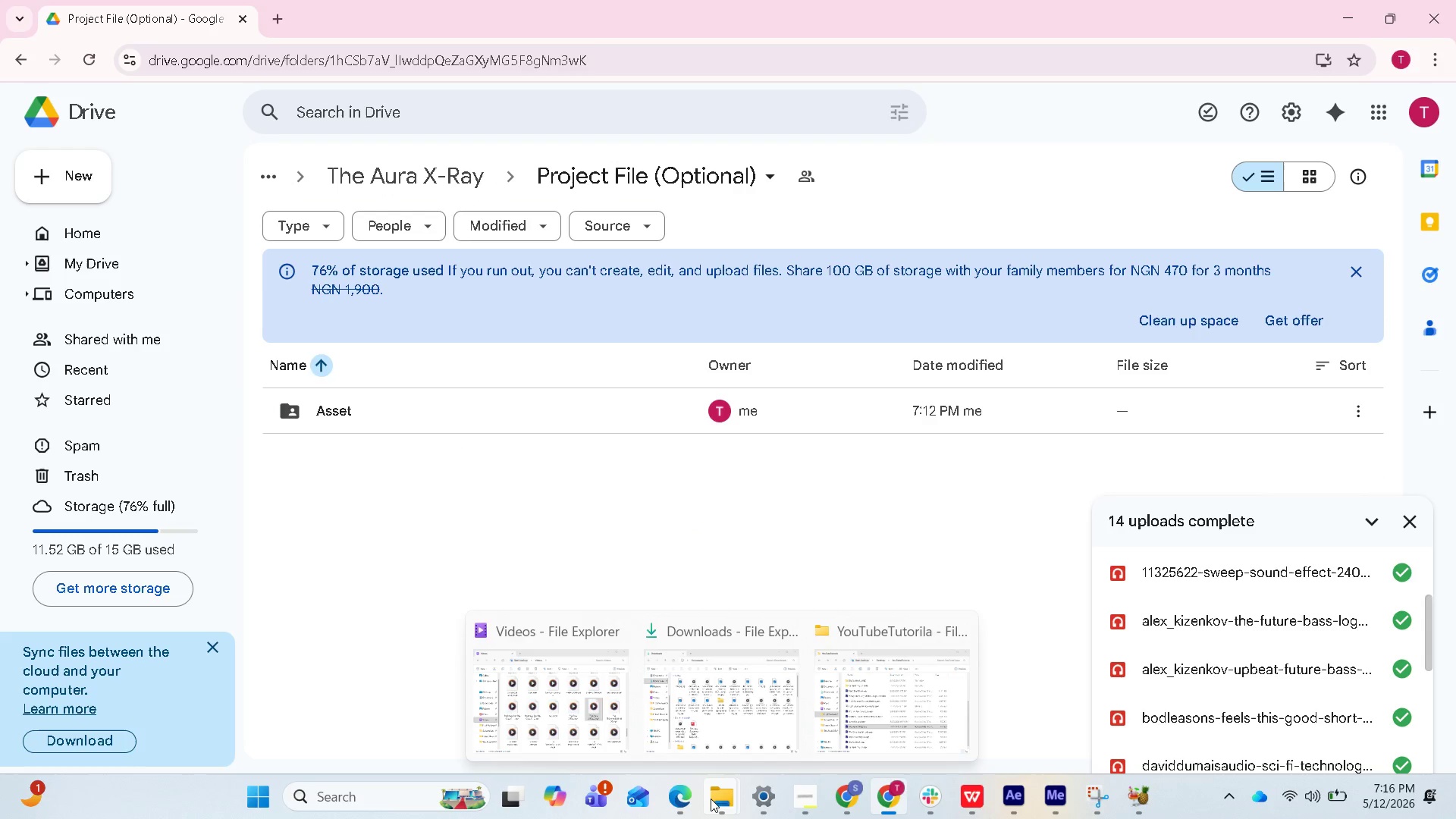 
left_click_drag(start_coordinate=[846, 724], to_coordinate=[851, 721])
 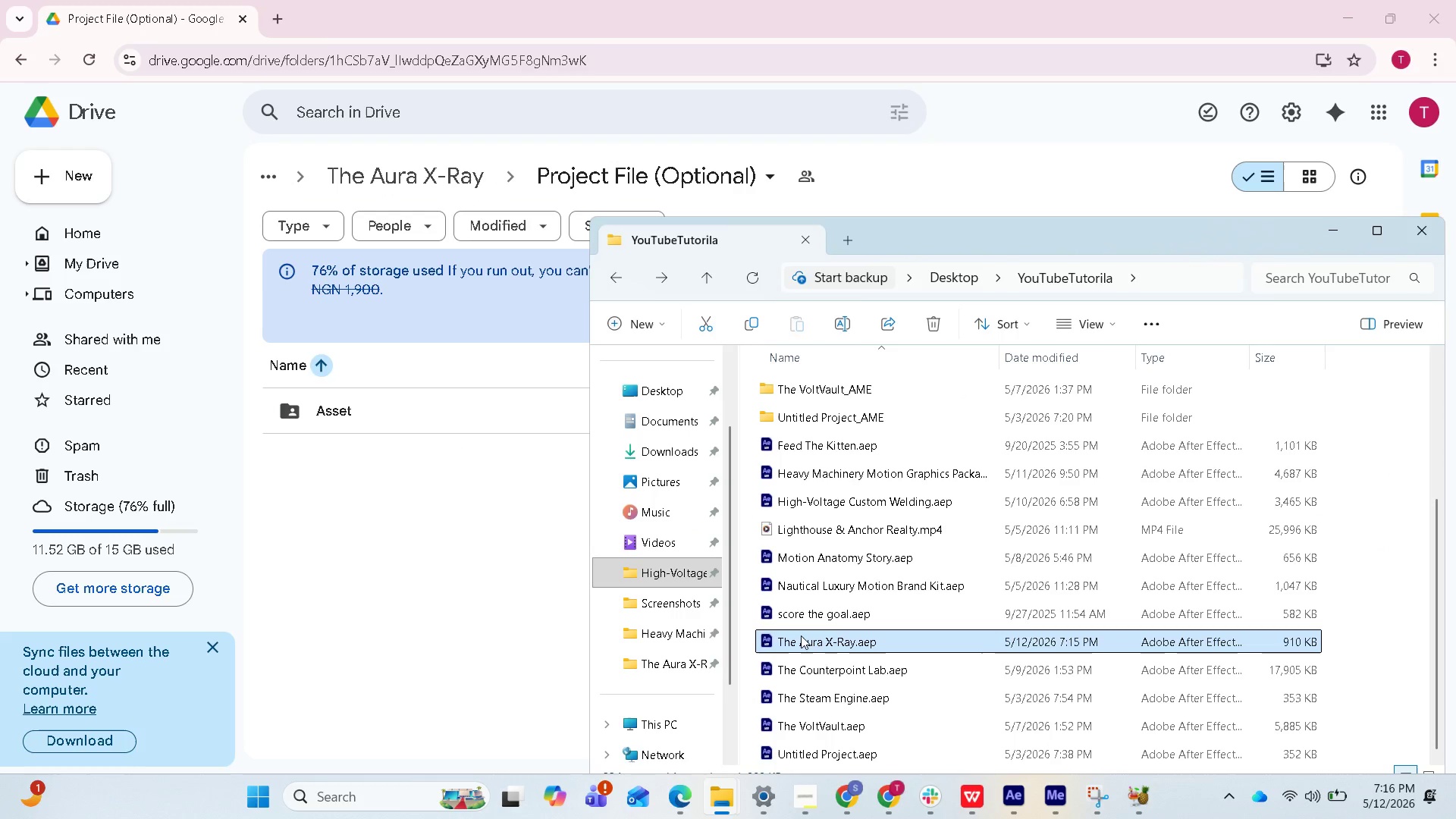 